 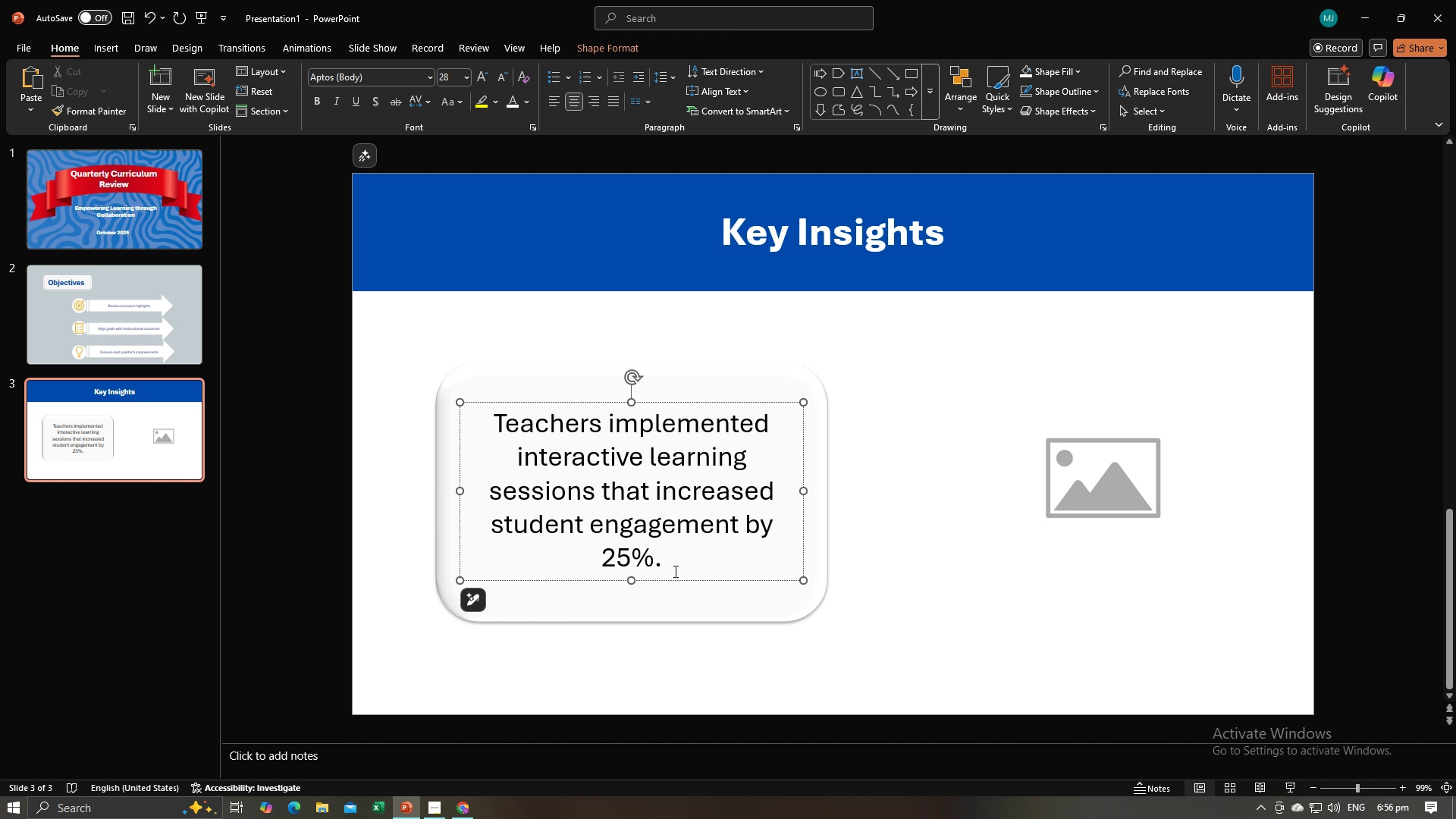 
left_click([669, 566])
 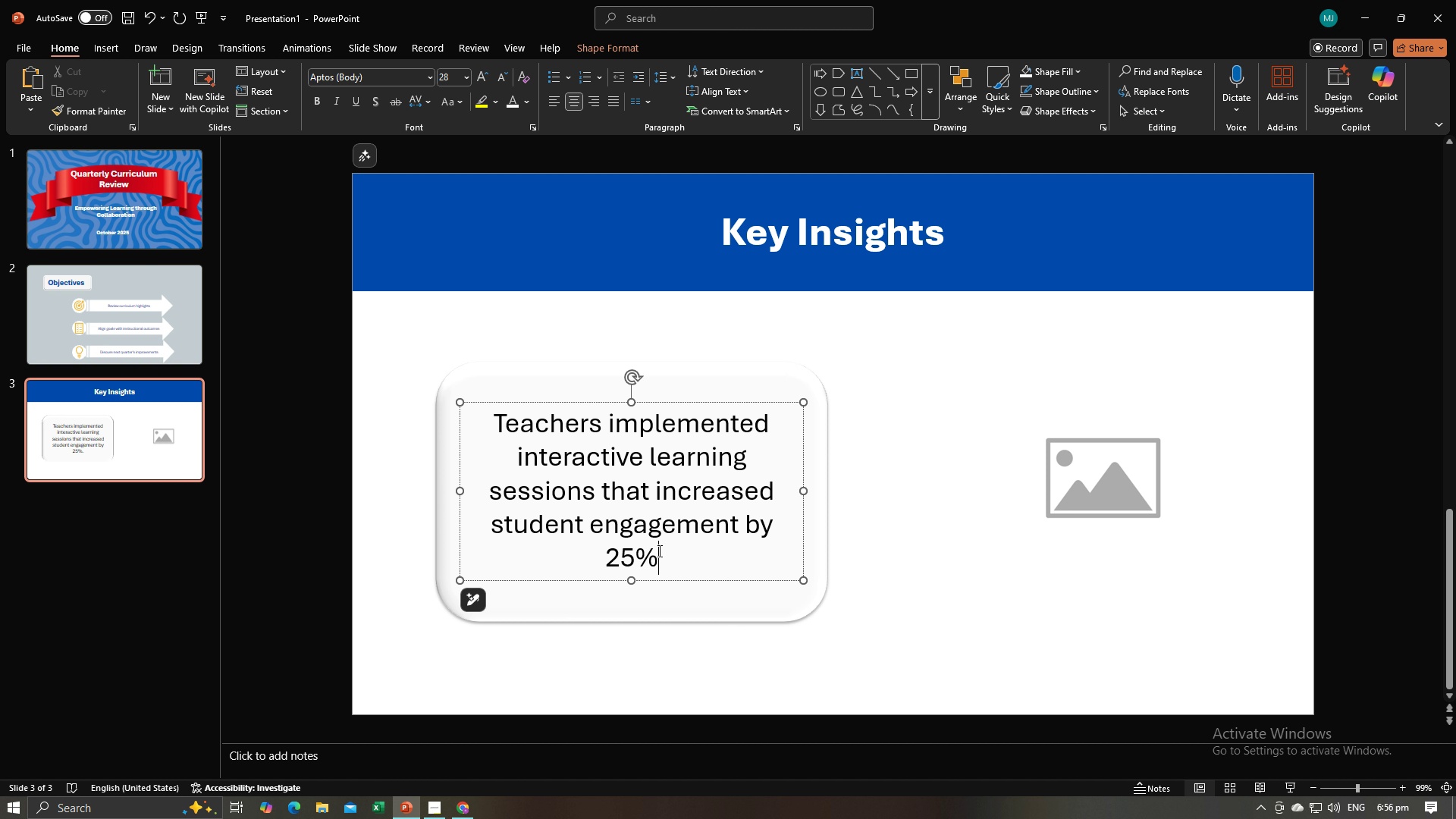 
key(Backspace)
 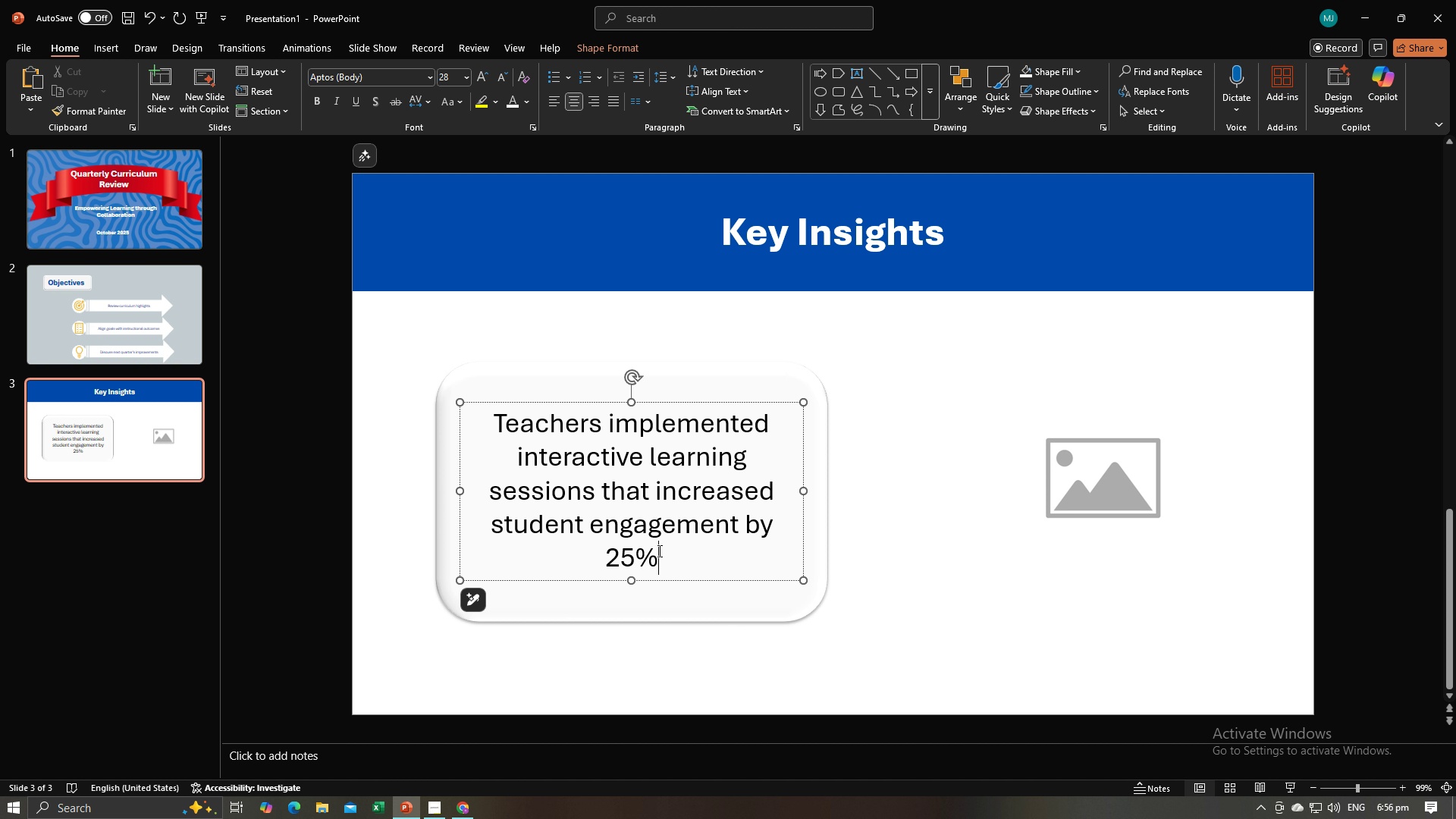 
key(Alt+AltLeft)
 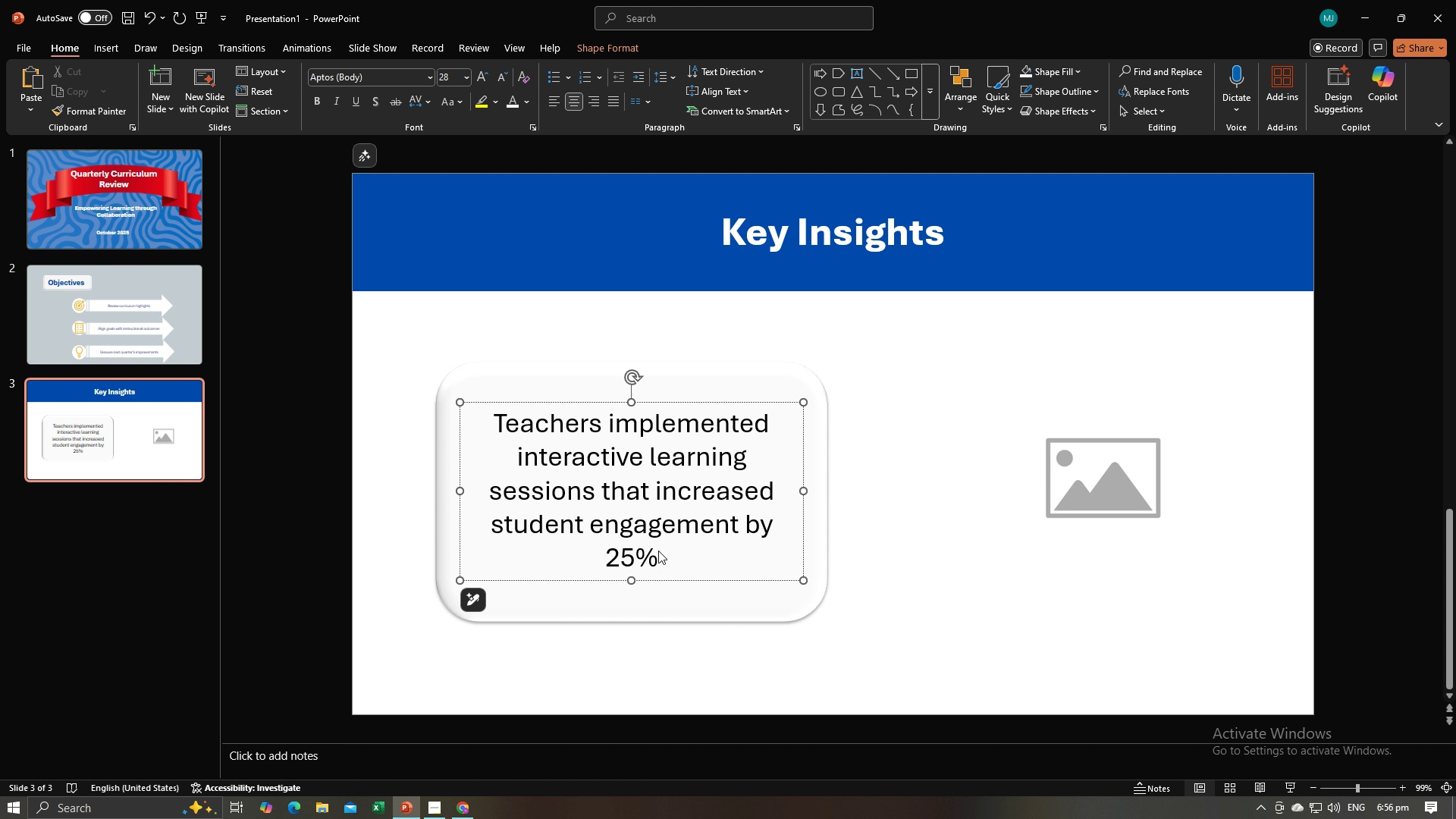 
key(Alt+Tab)